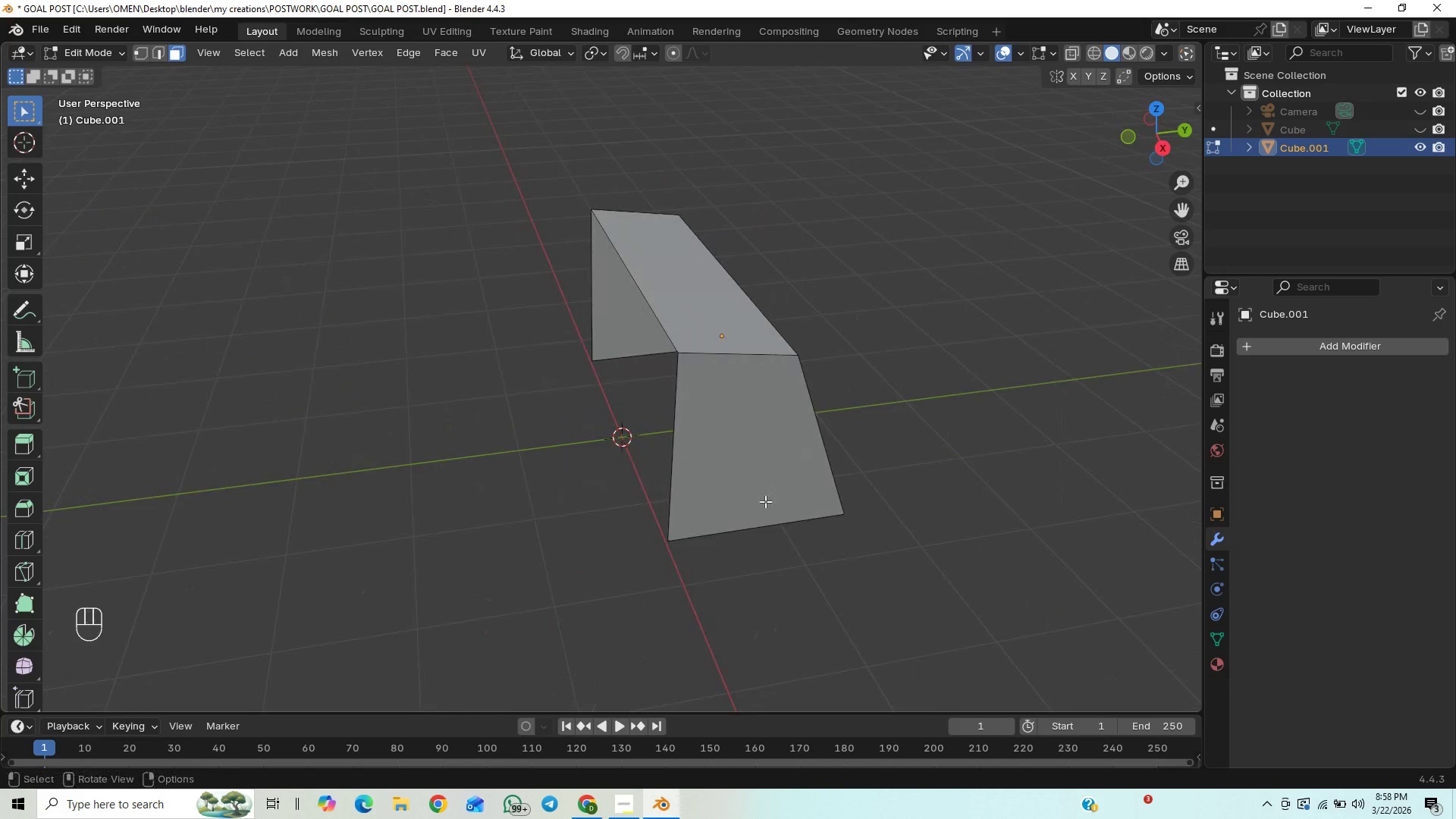 
key(Control+S)
 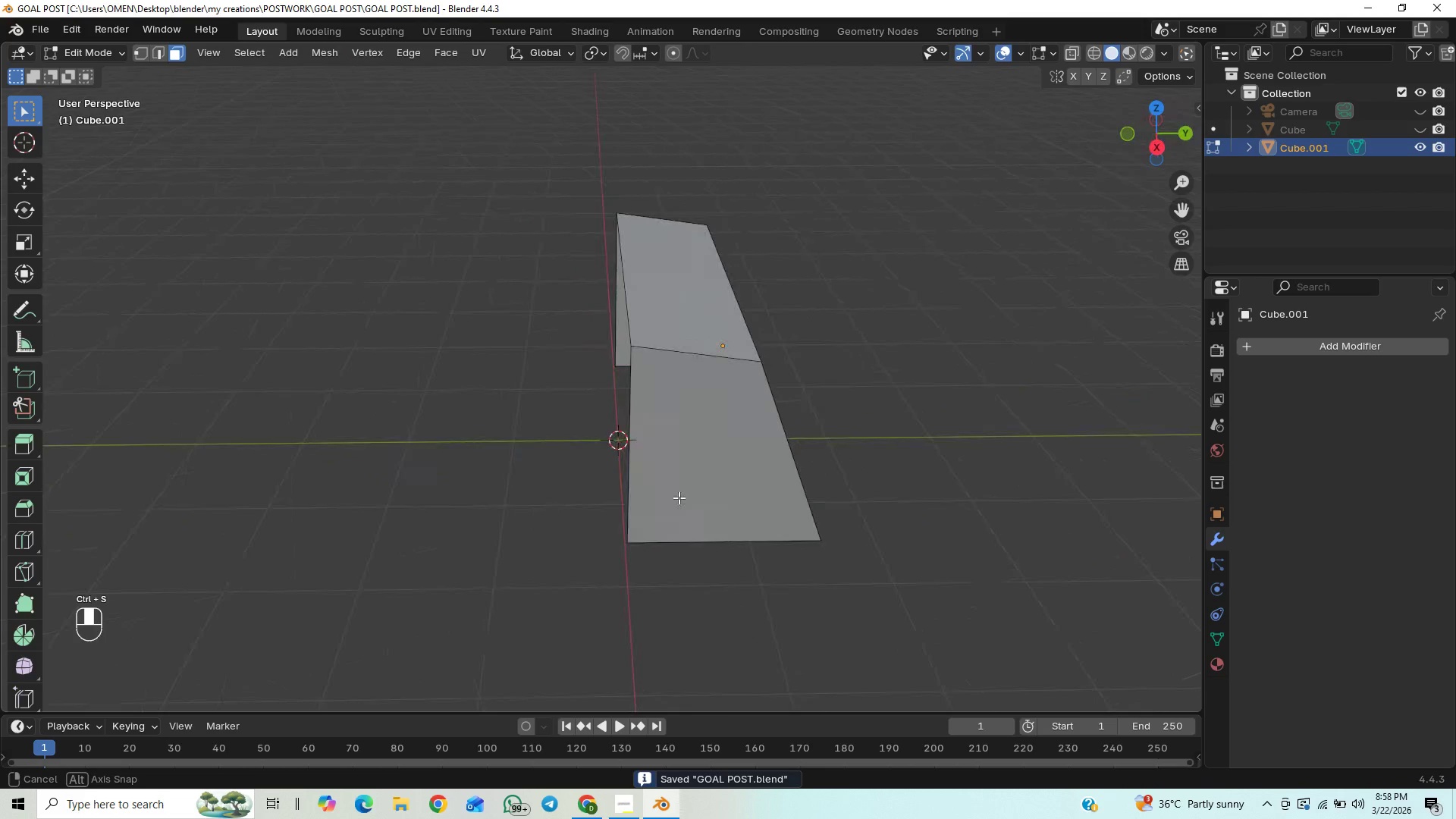 
key(Tab)
 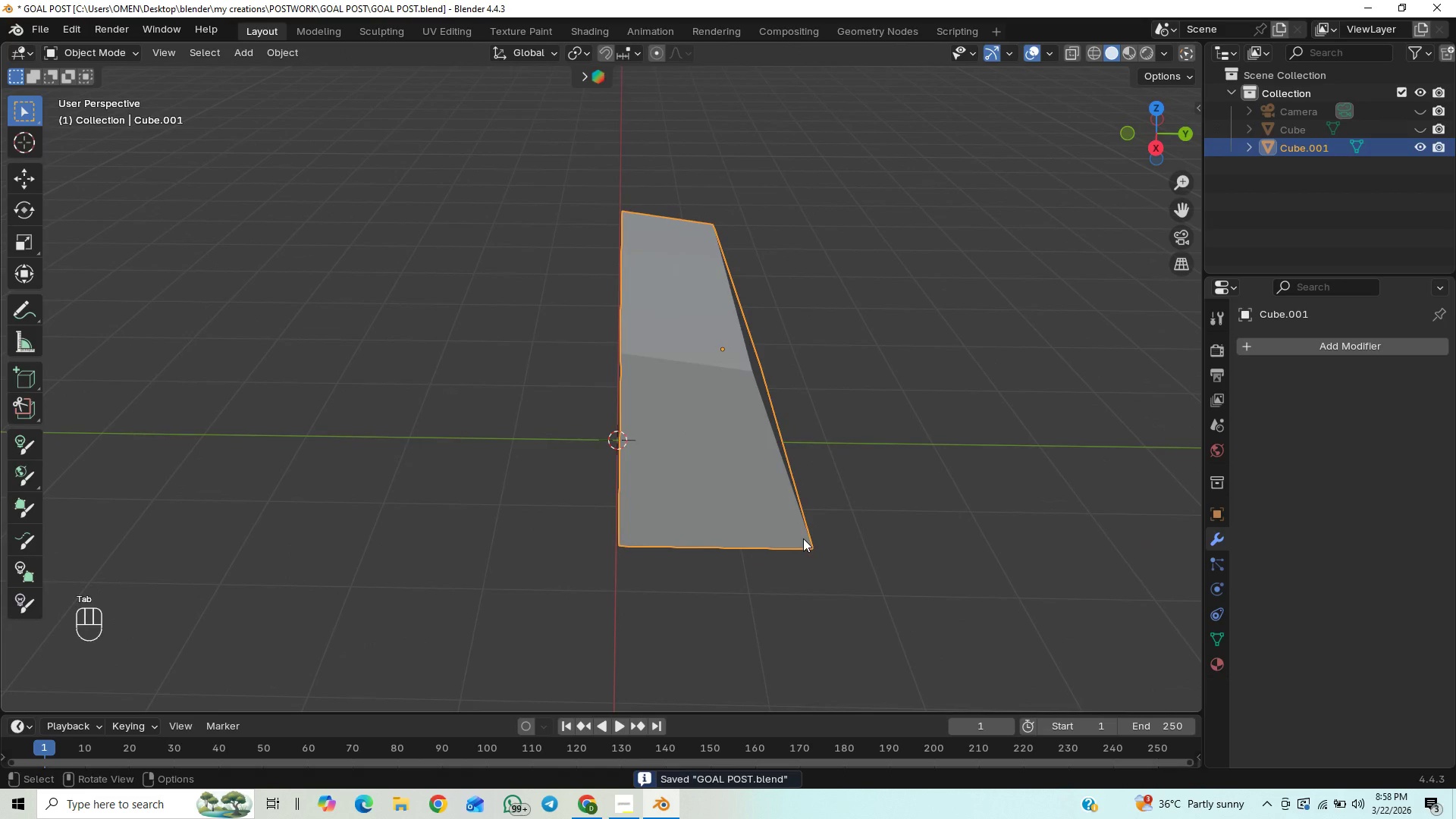 
key(Tab)
 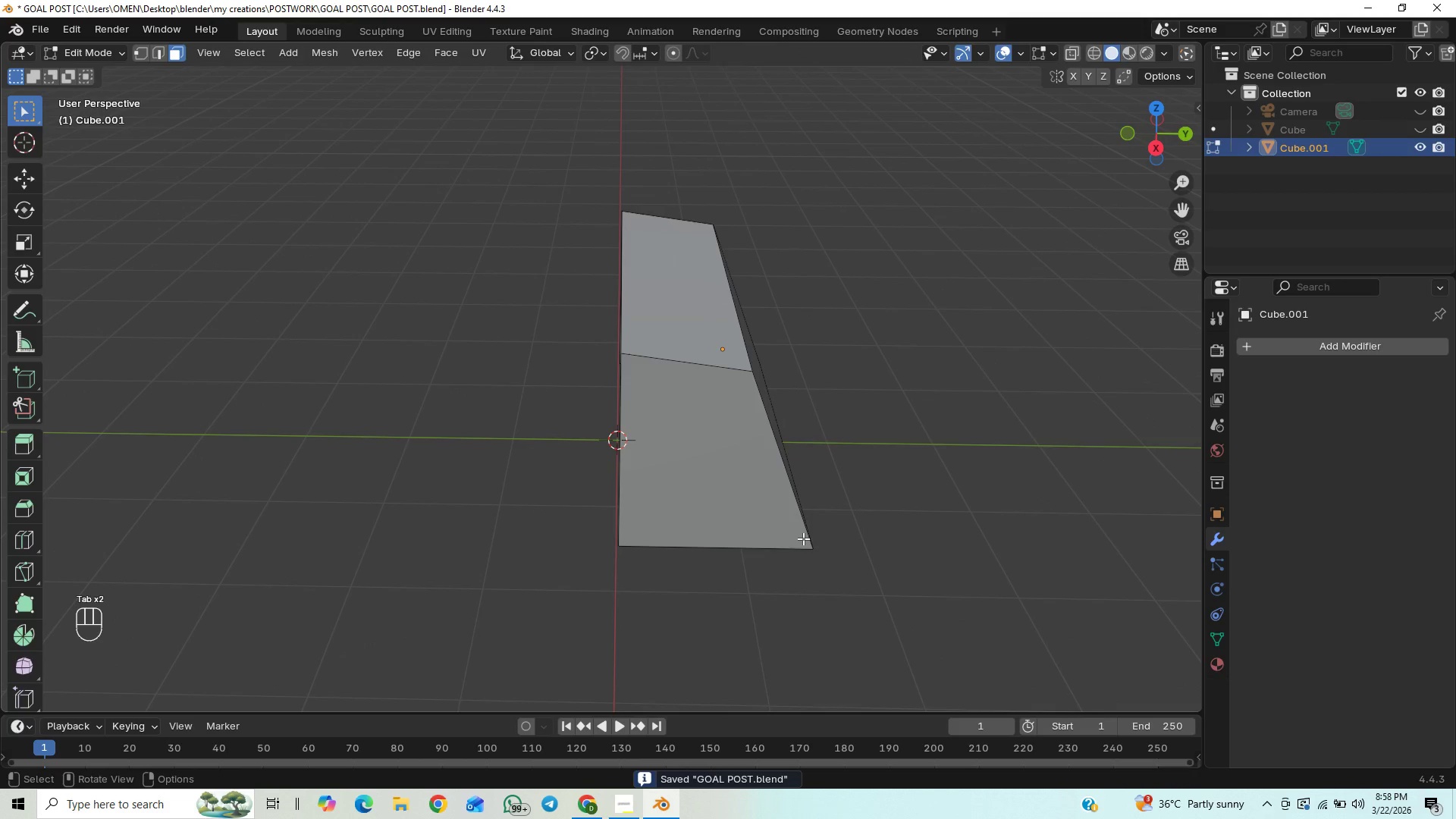 
key(A)